 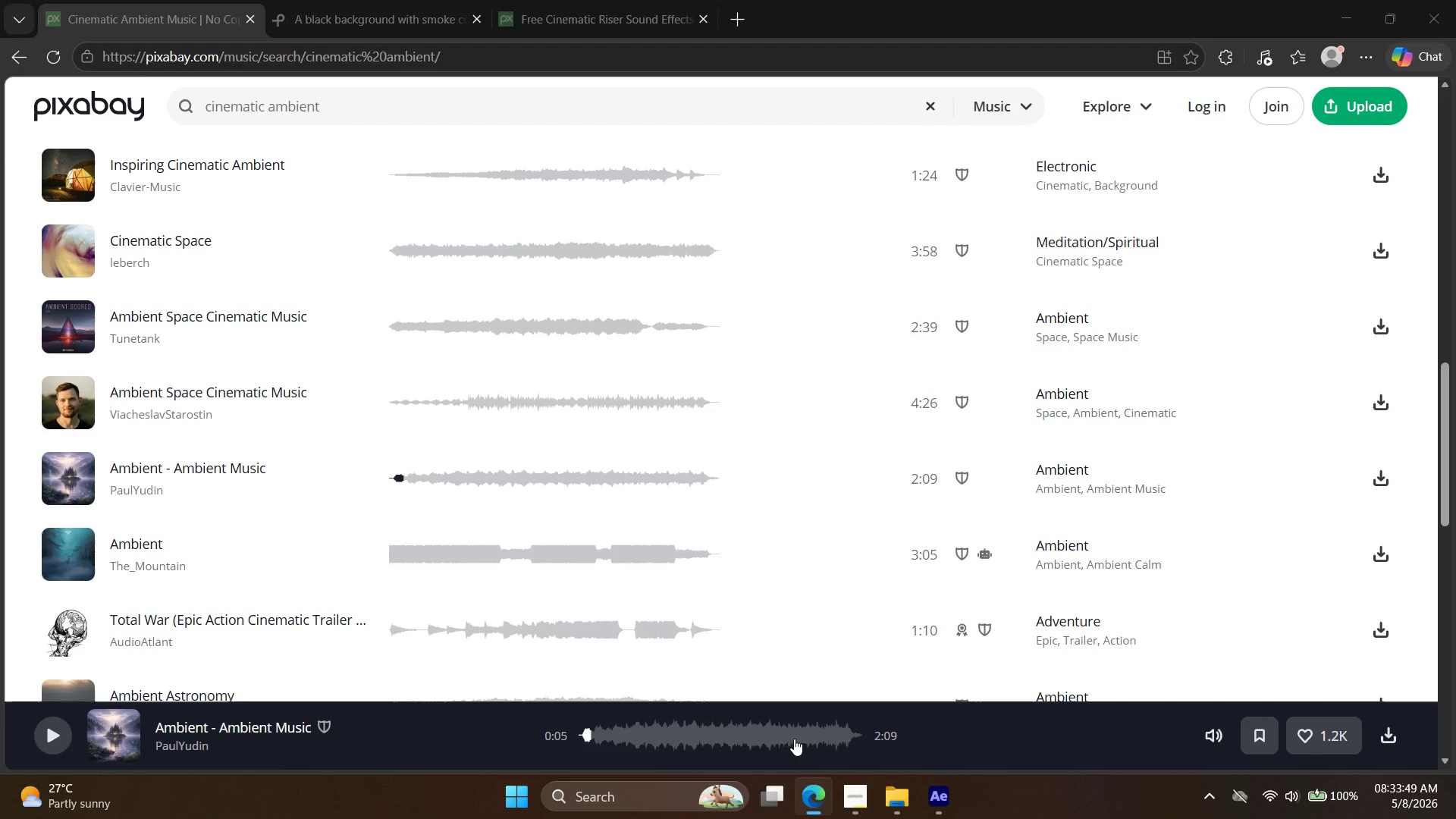 
left_click([71, 396])
 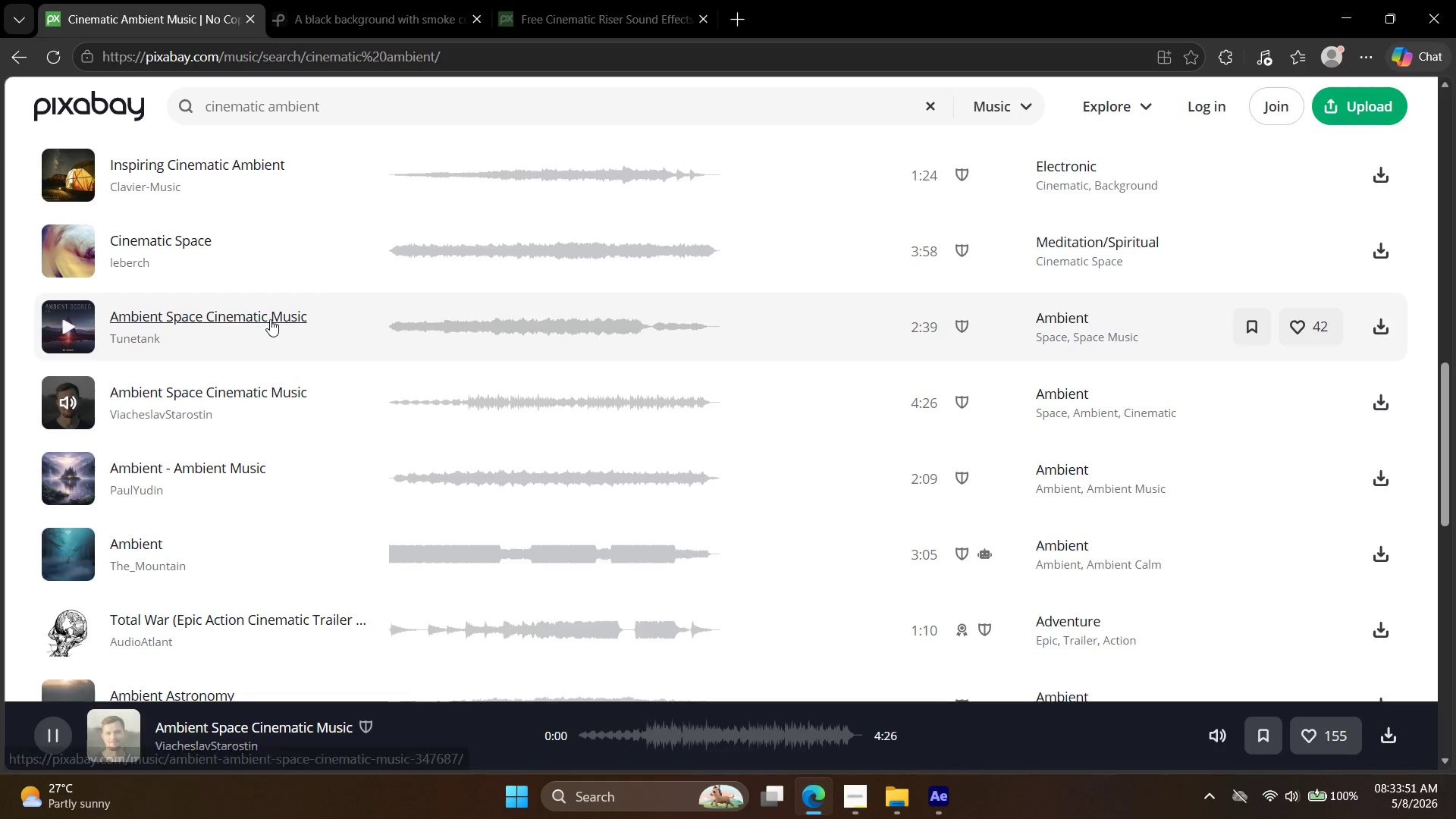 
scroll: coordinate [271, 322], scroll_direction: down, amount: 3.0
 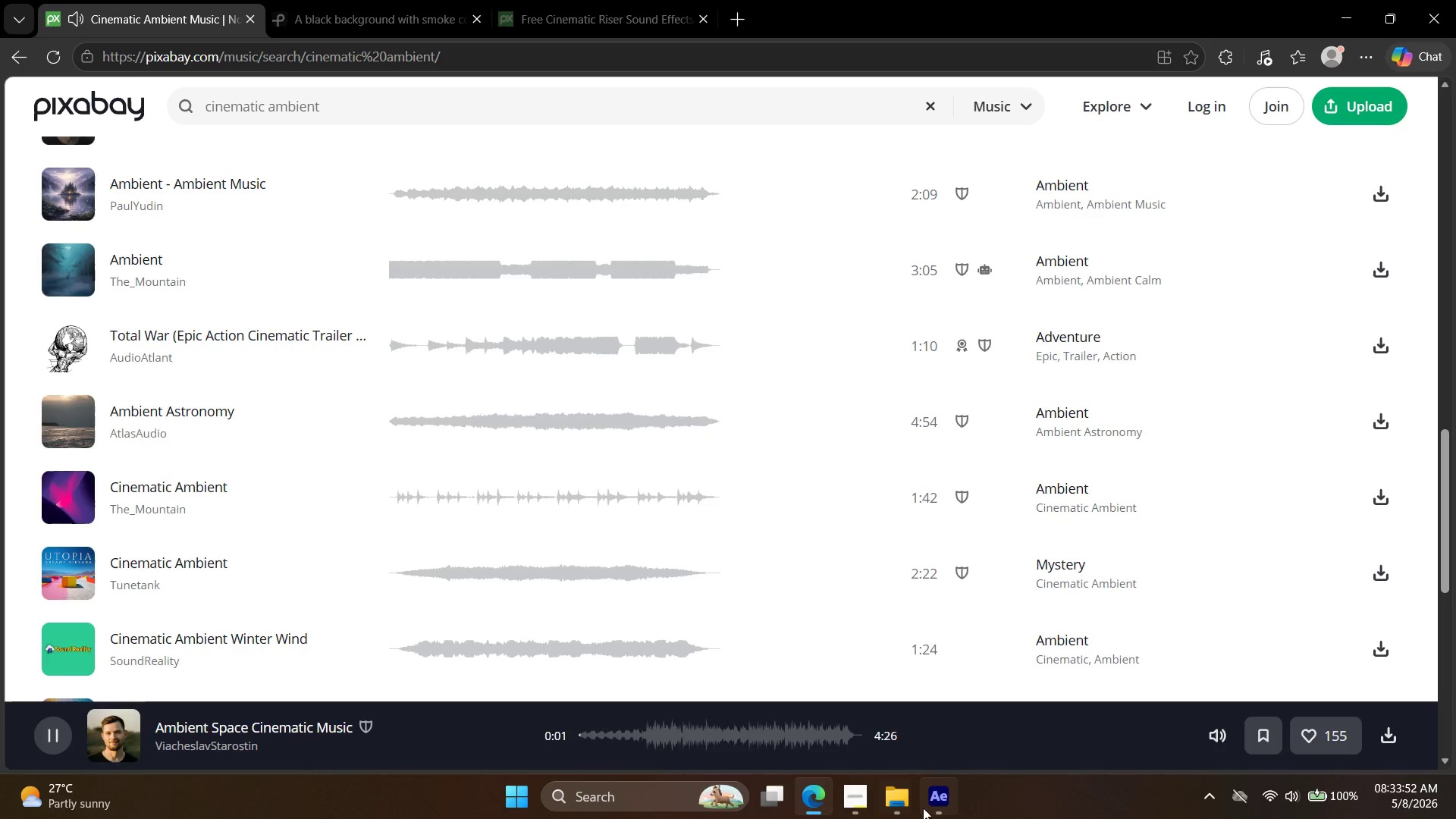 
left_click([940, 805])
 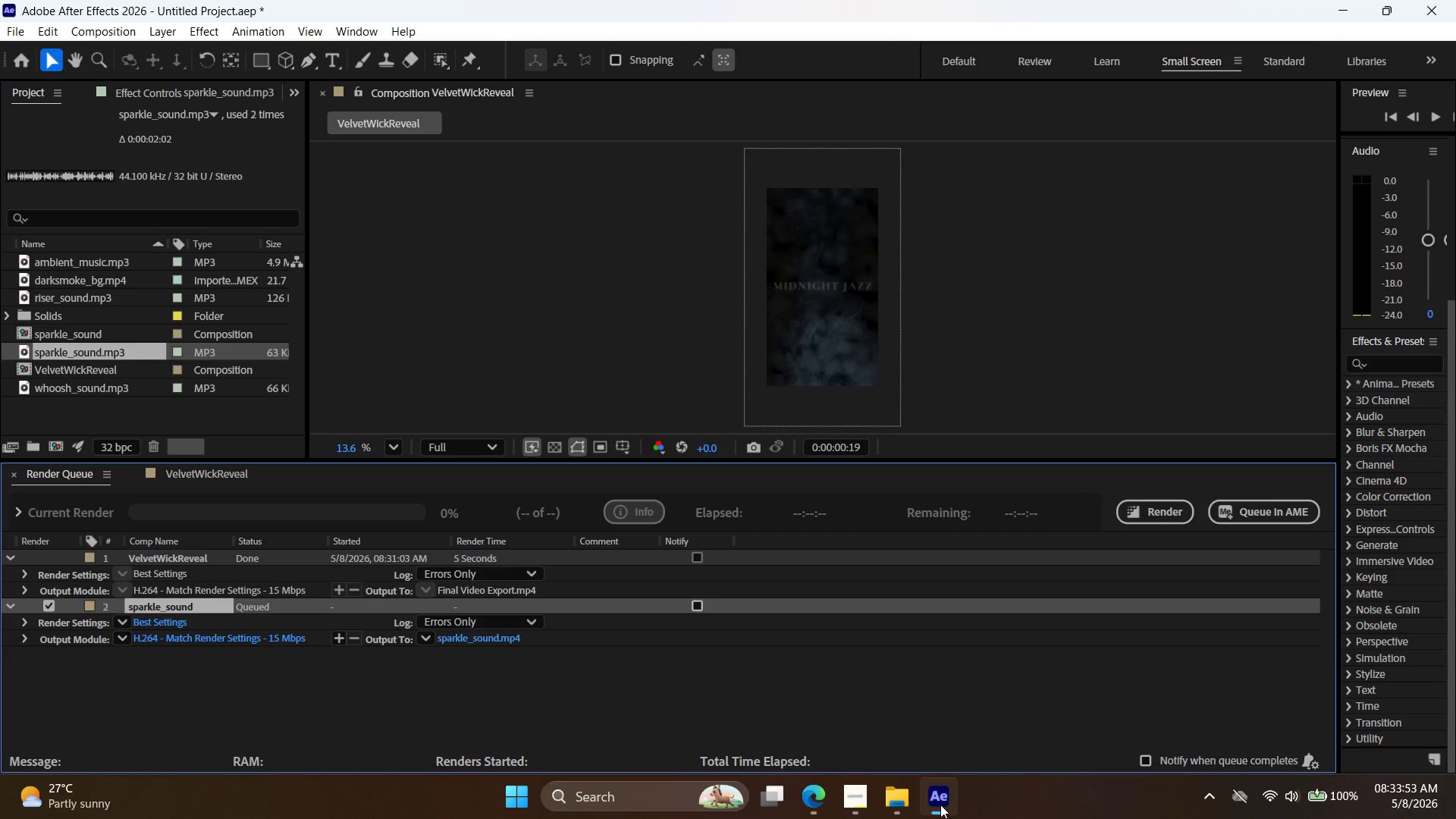 
left_click([941, 804])
 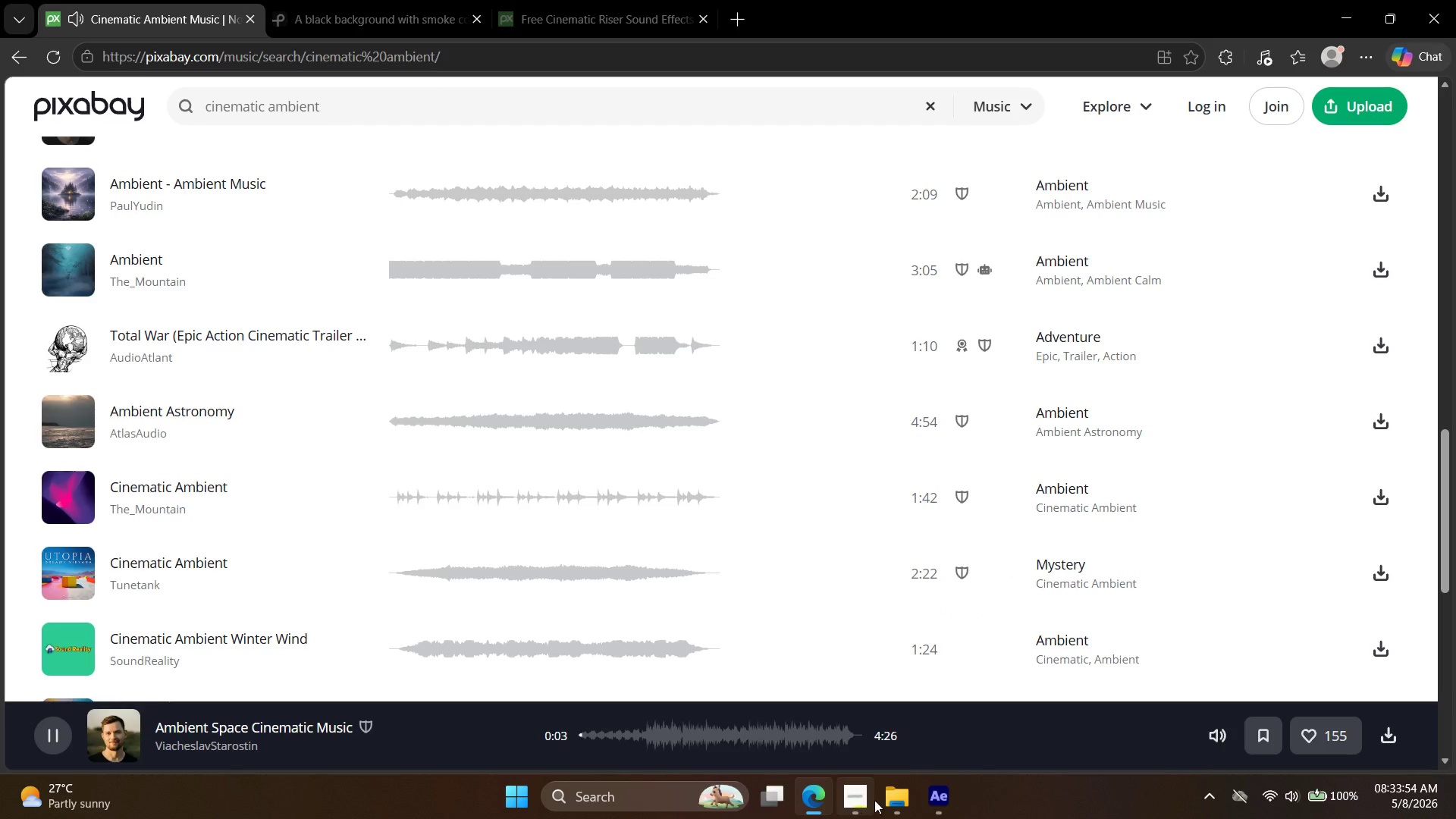 
left_click([868, 800])